 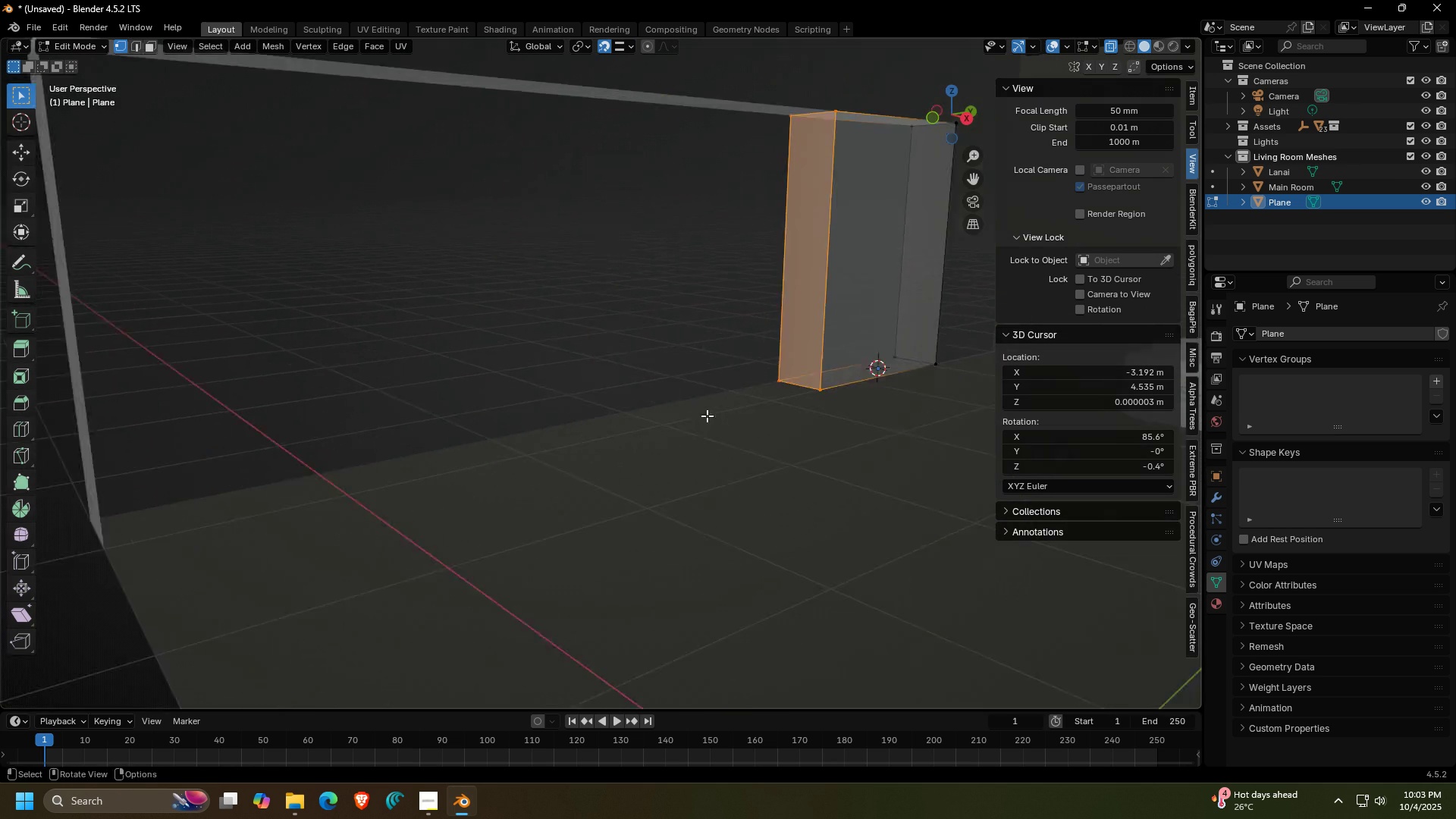 
key(G)
 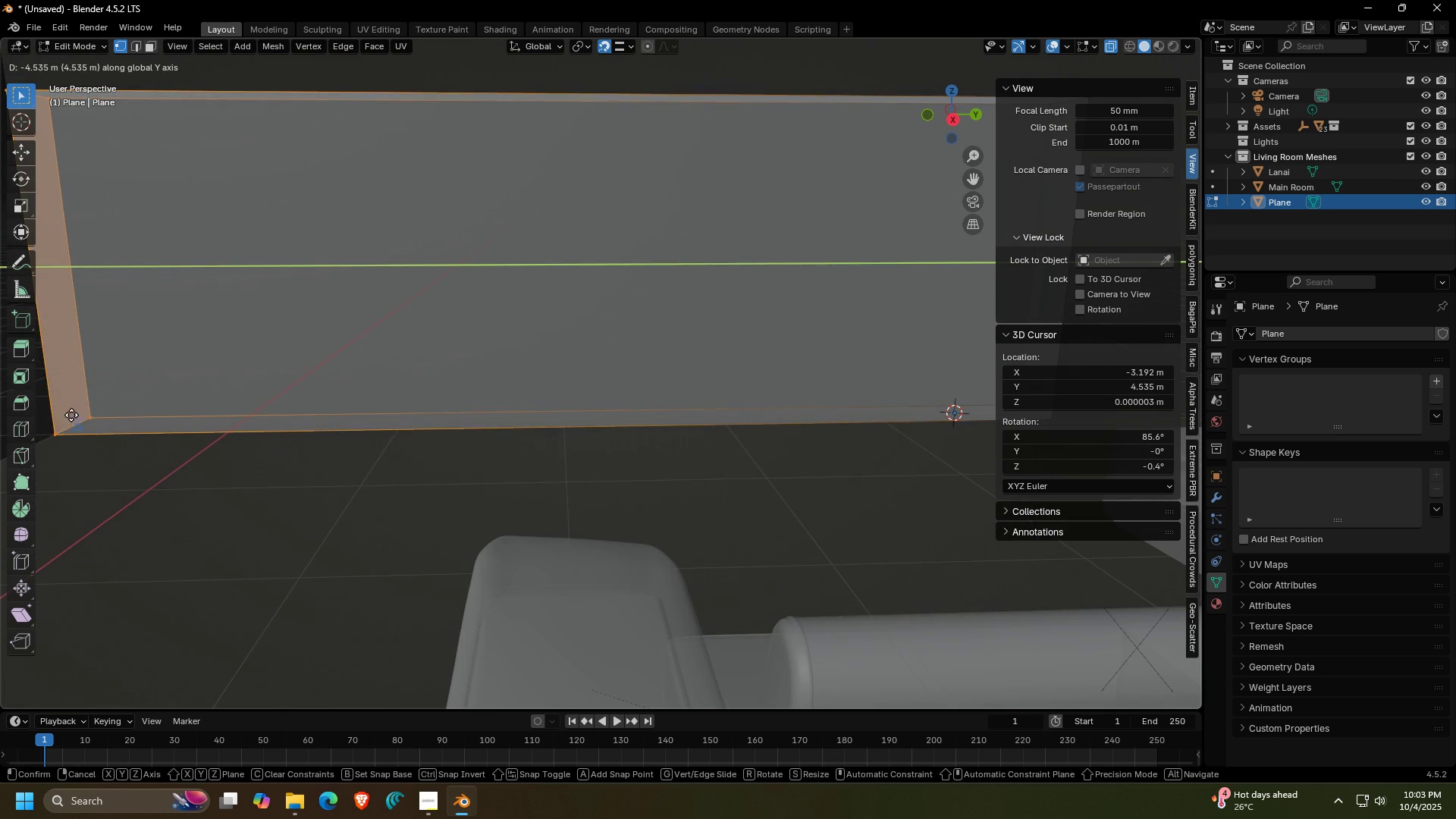 
left_click([71, 416])
 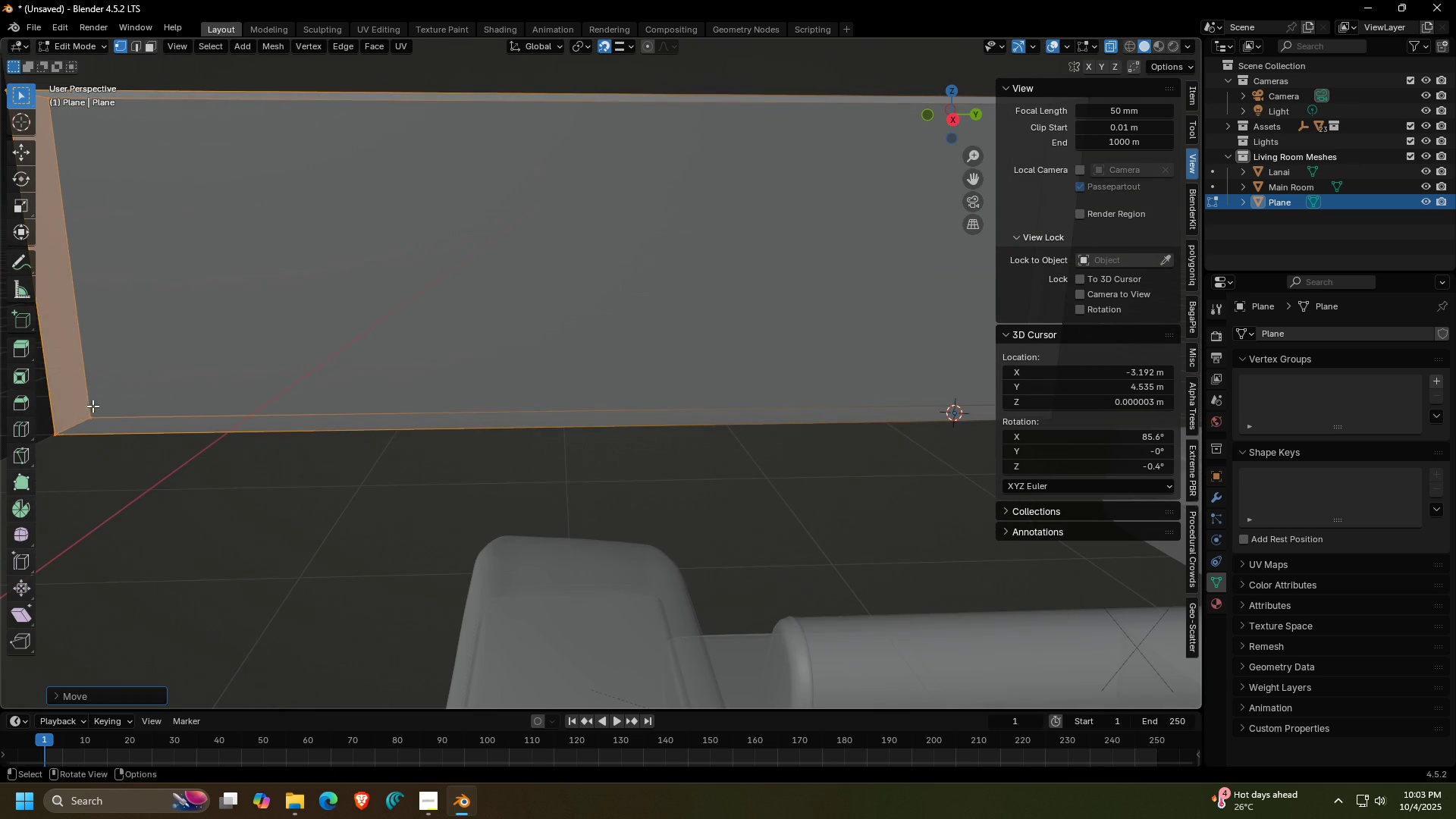 
key(Shift+ShiftLeft)
 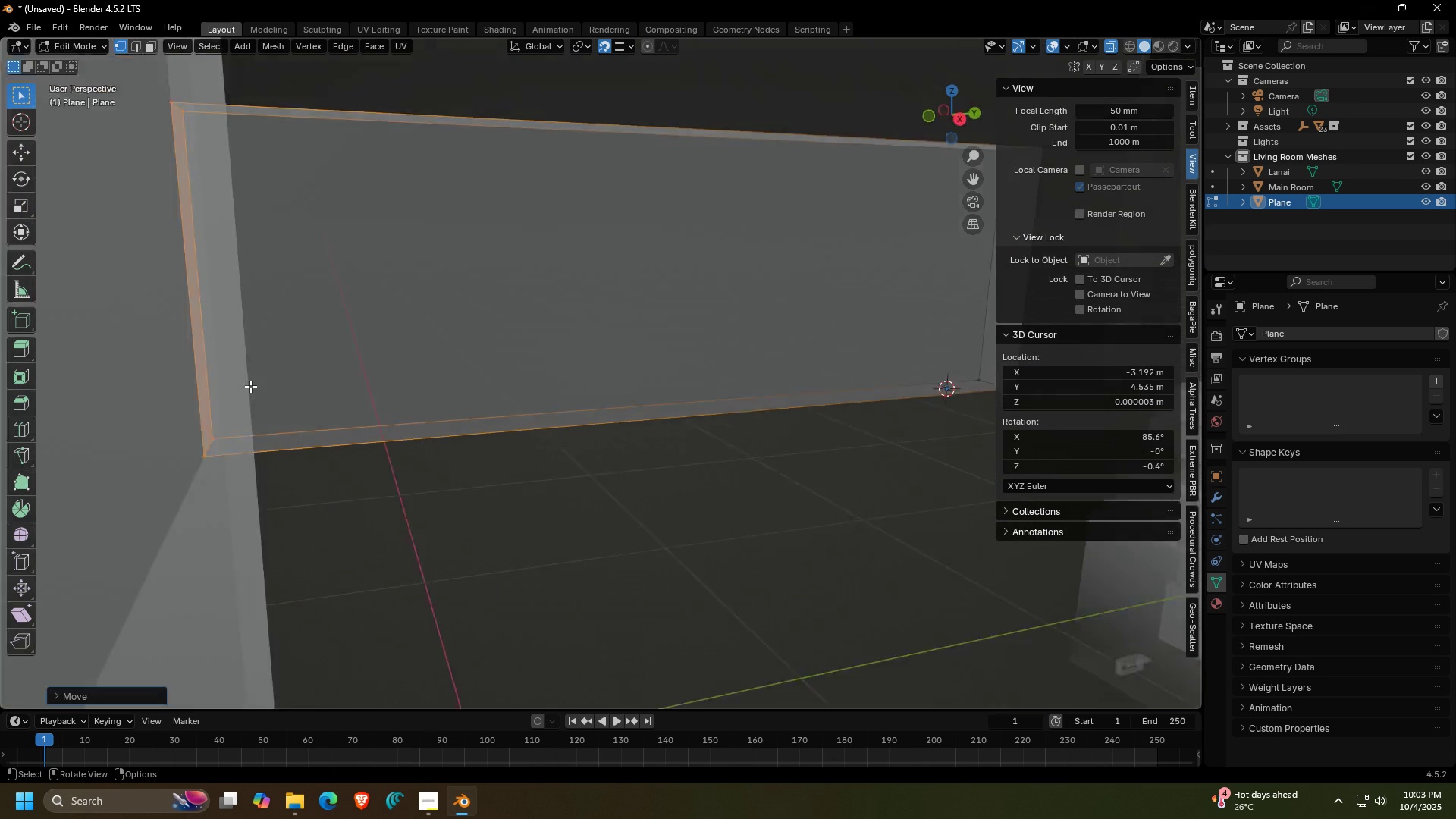 
key(0)
 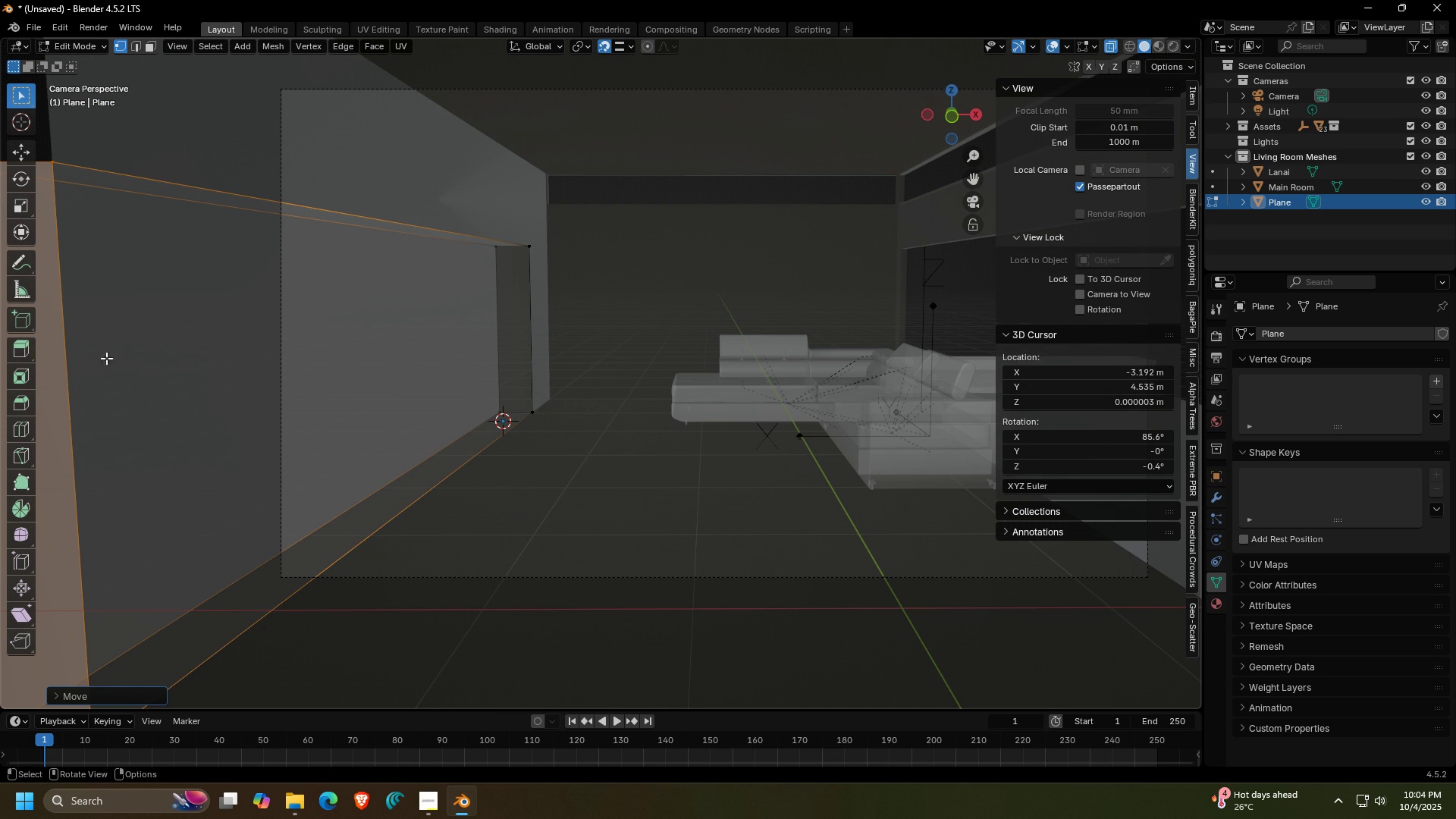 
key(Shift+ShiftLeft)
 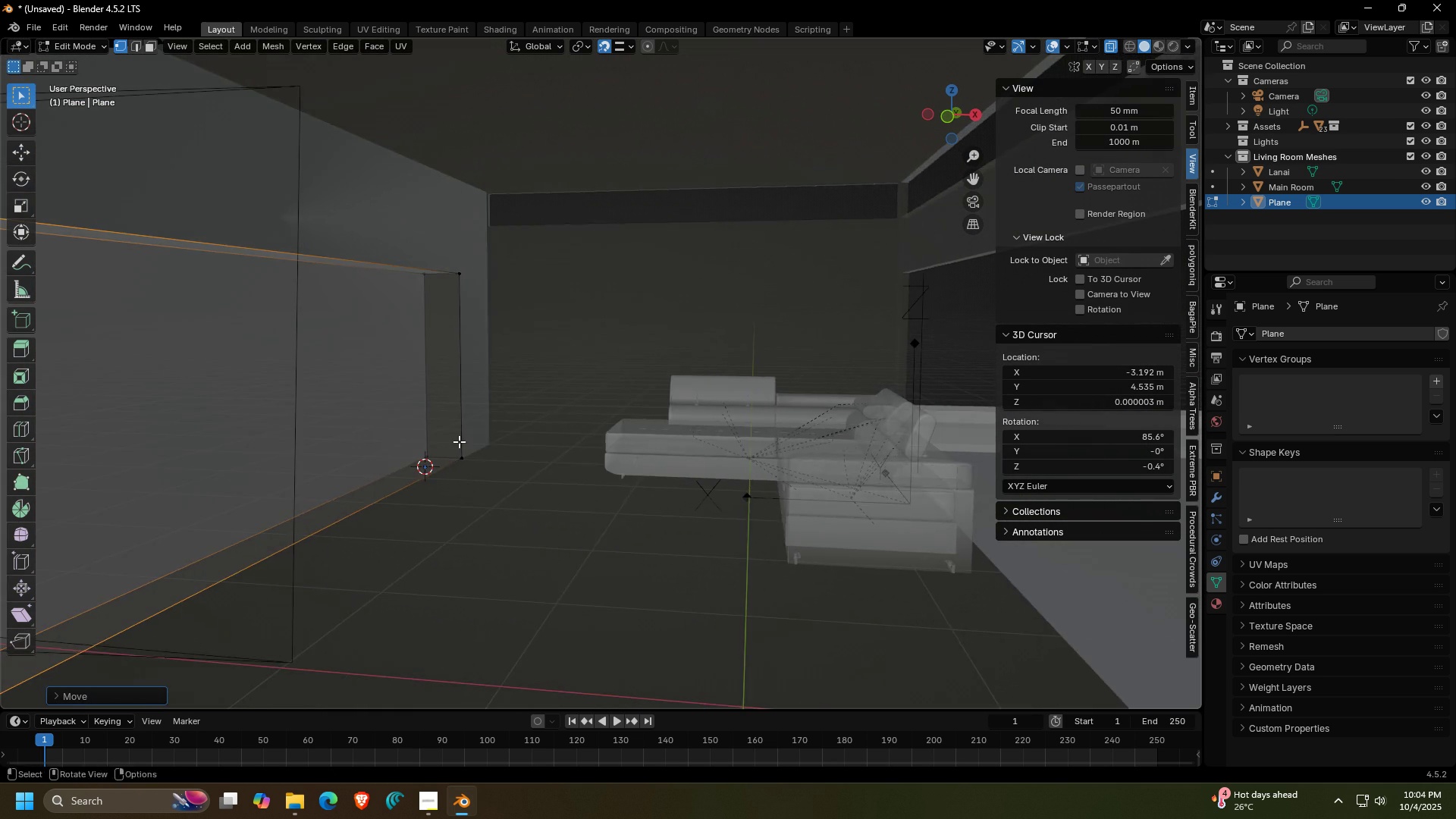 
key(Shift+ShiftLeft)